 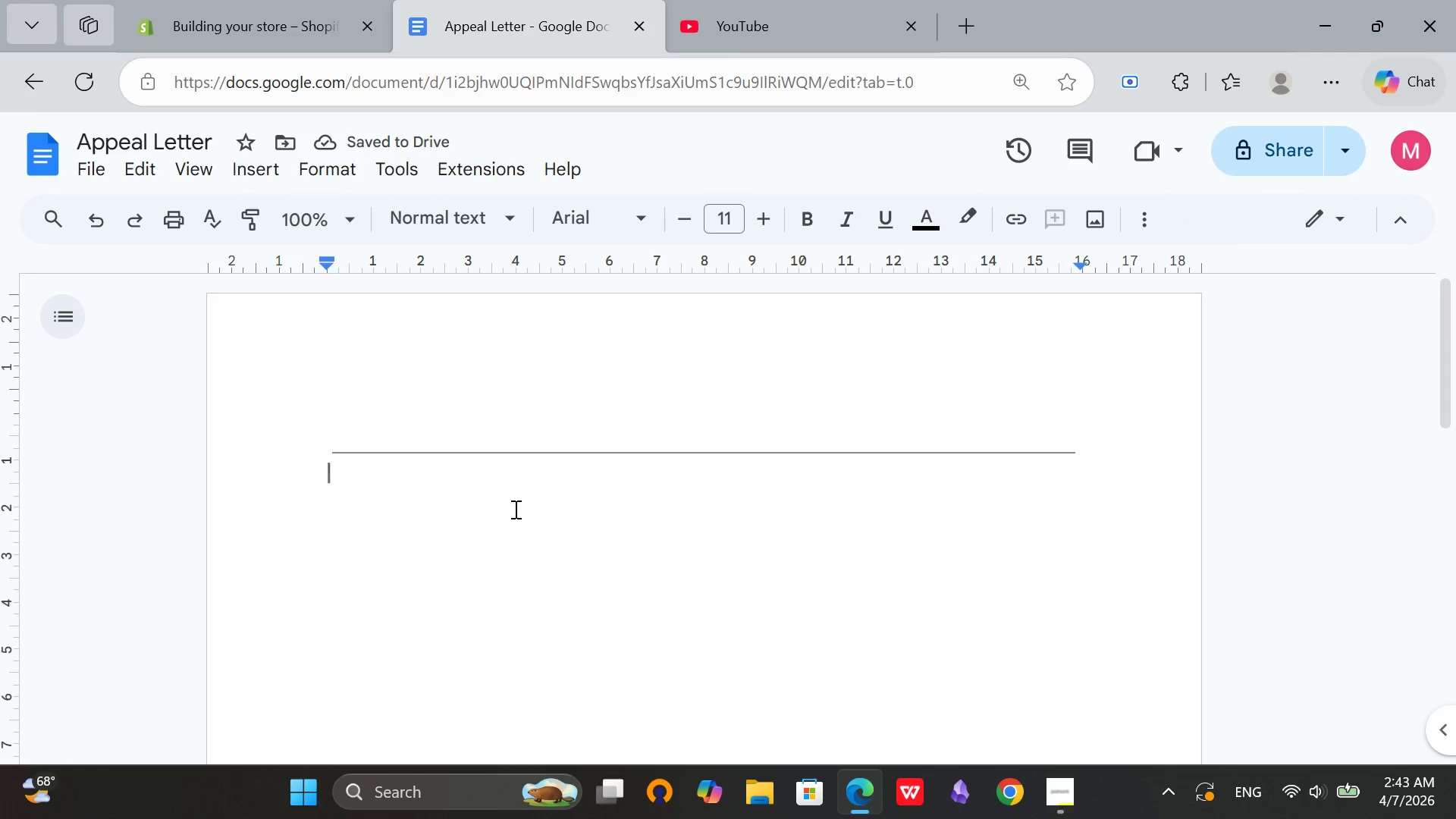 
hold_key(key=ShiftRight, duration=0.31)
 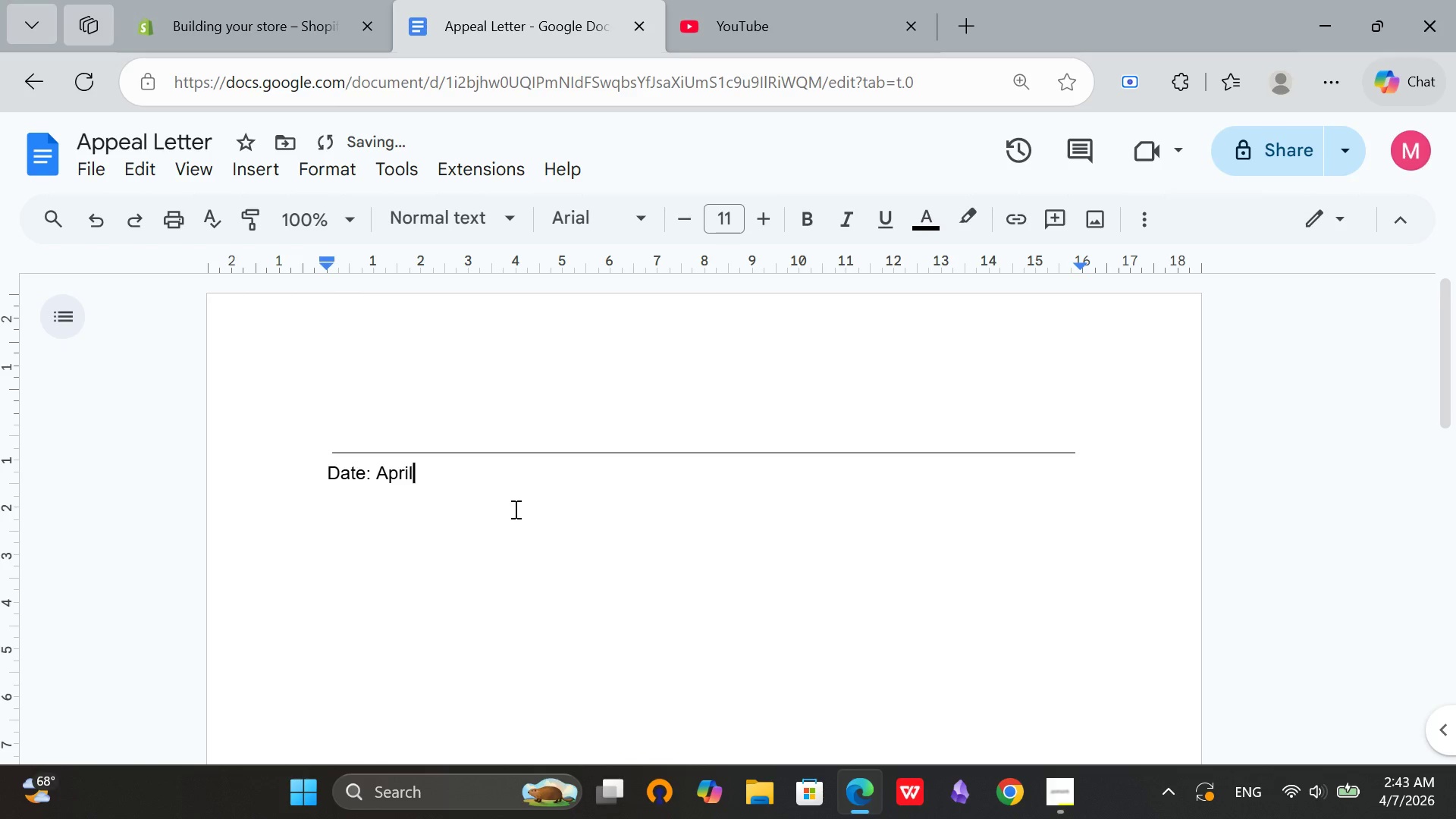 
wait(10.84)
 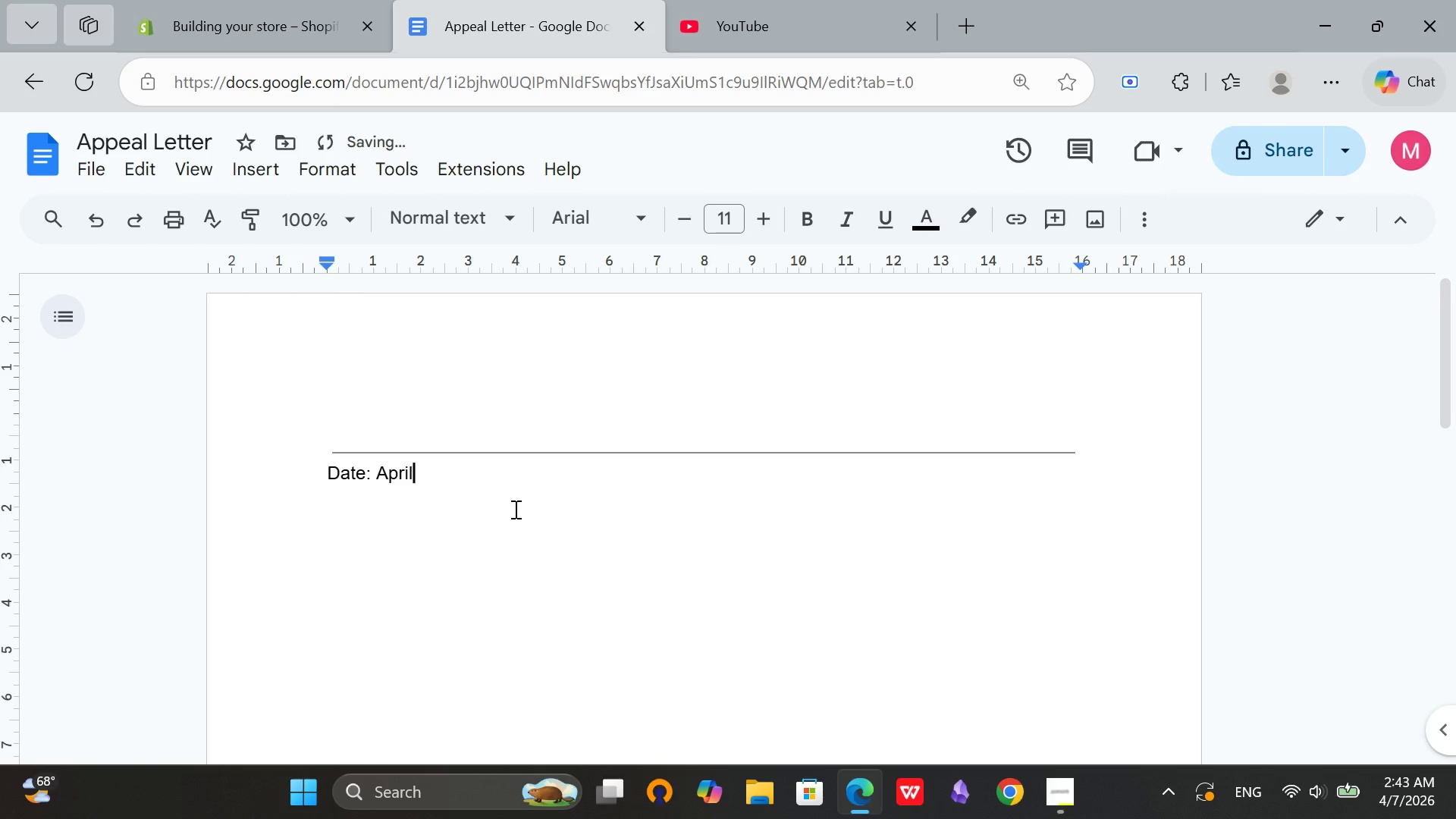 
key(Enter)
 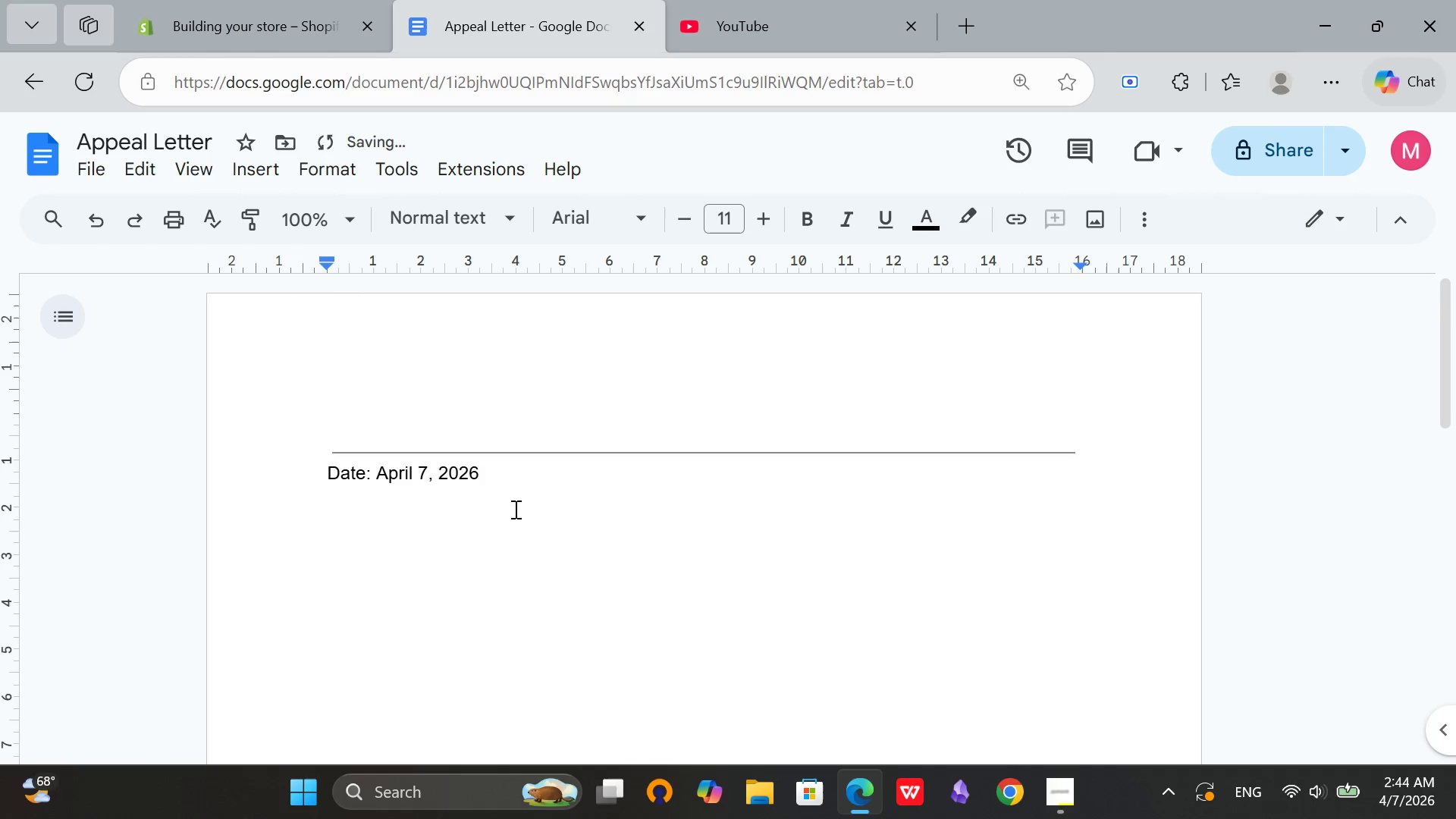 
key(Enter)
 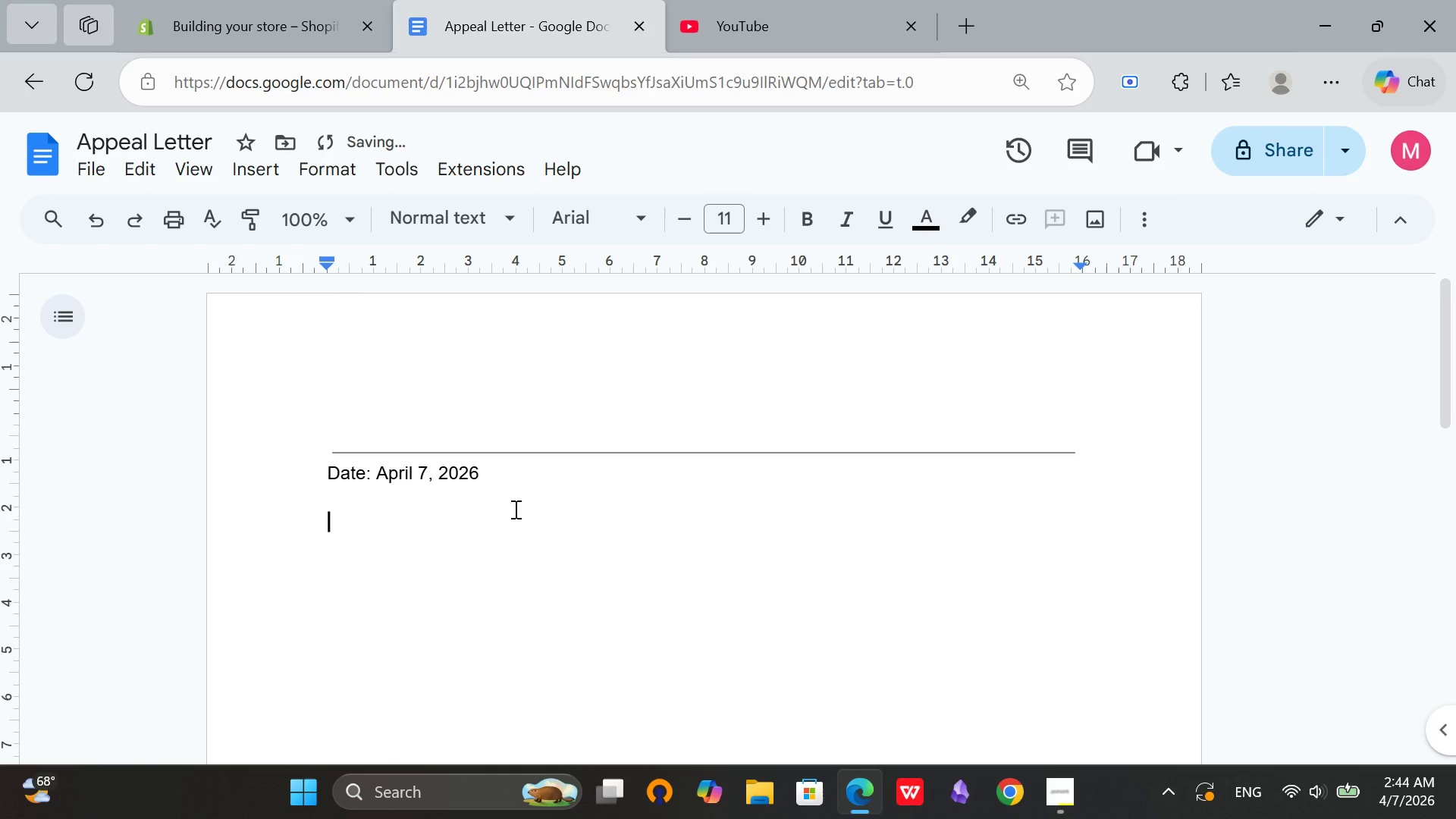 
type(To : )
key(Backspace)
key(Backspace)
key(Backspace)
type(: Shopify Risk m)
key(Backspace)
type(Management Team)
 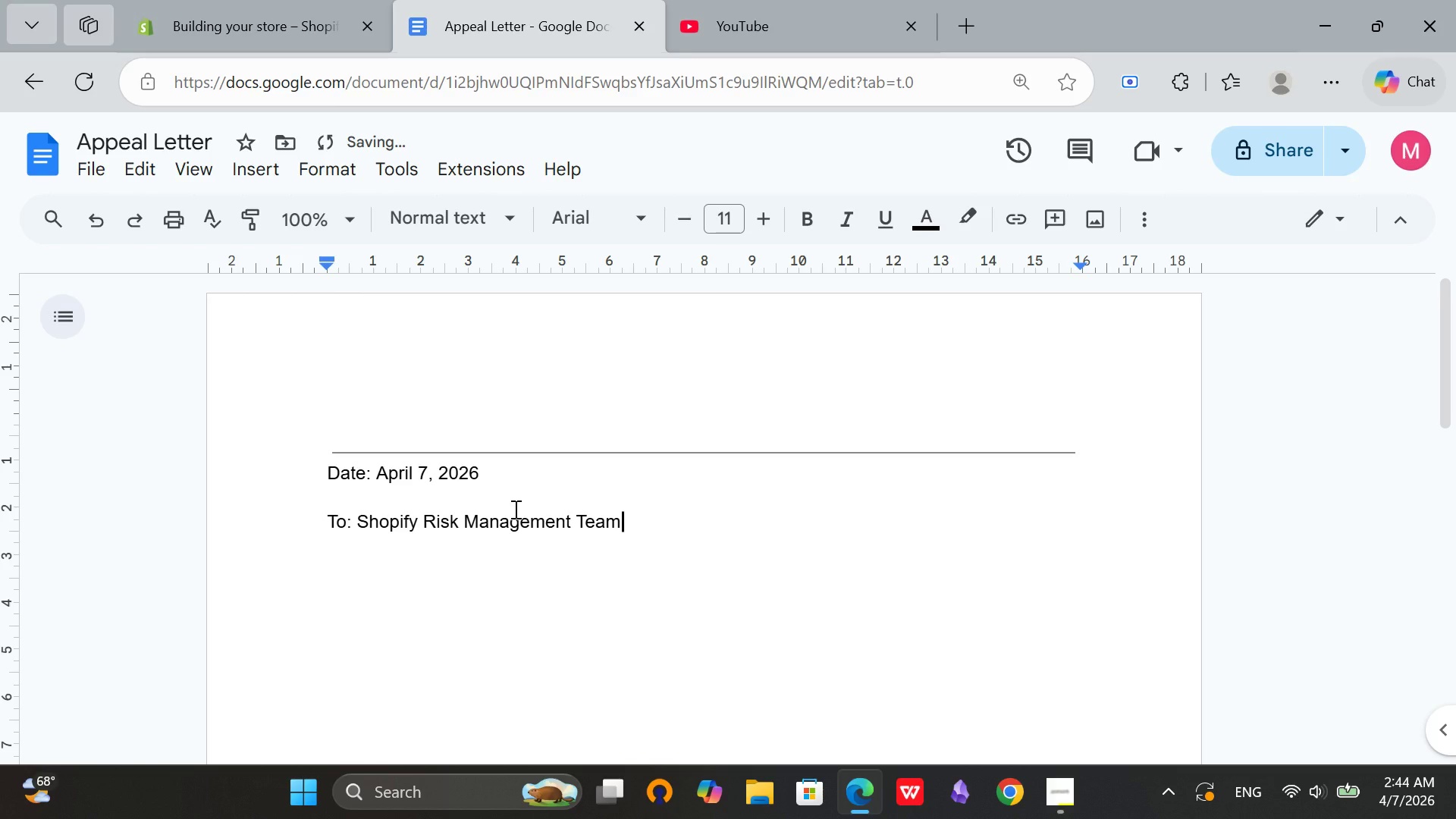 
key(Enter)
 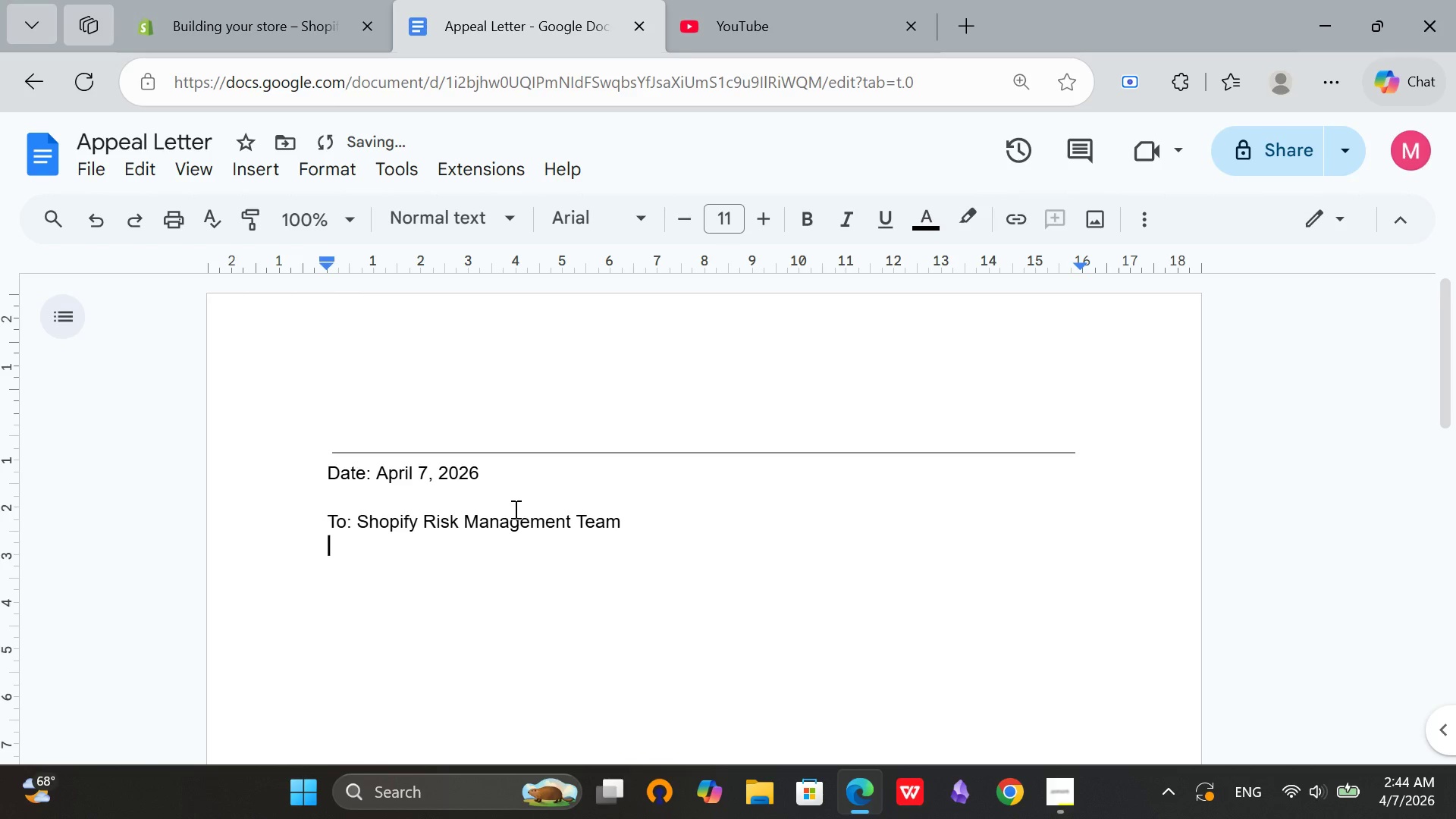 
key(Enter)
 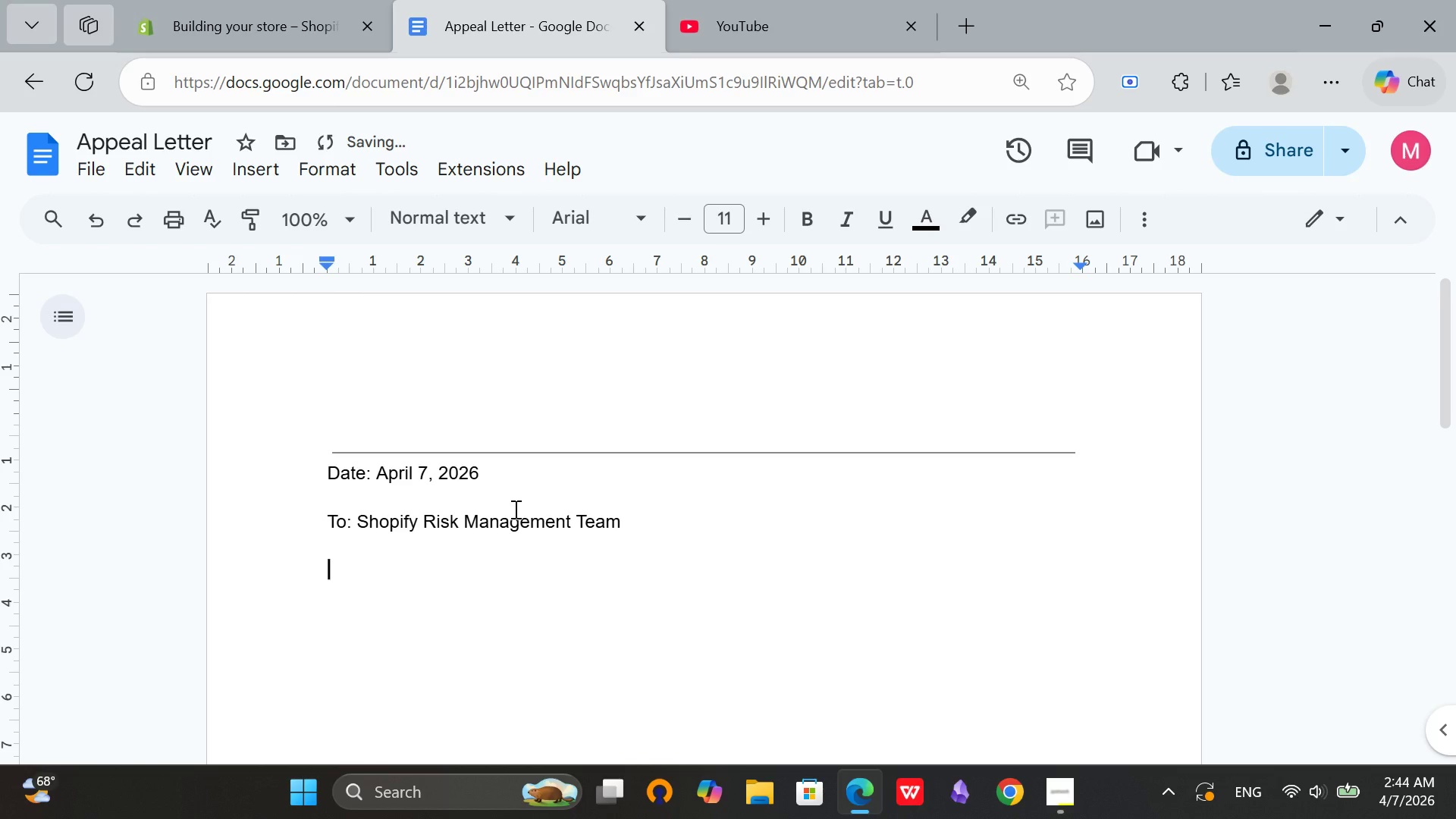 
type(From: Shadow )
key(Backspace)
type(-Step Dojo & Street-Dance Studio)
 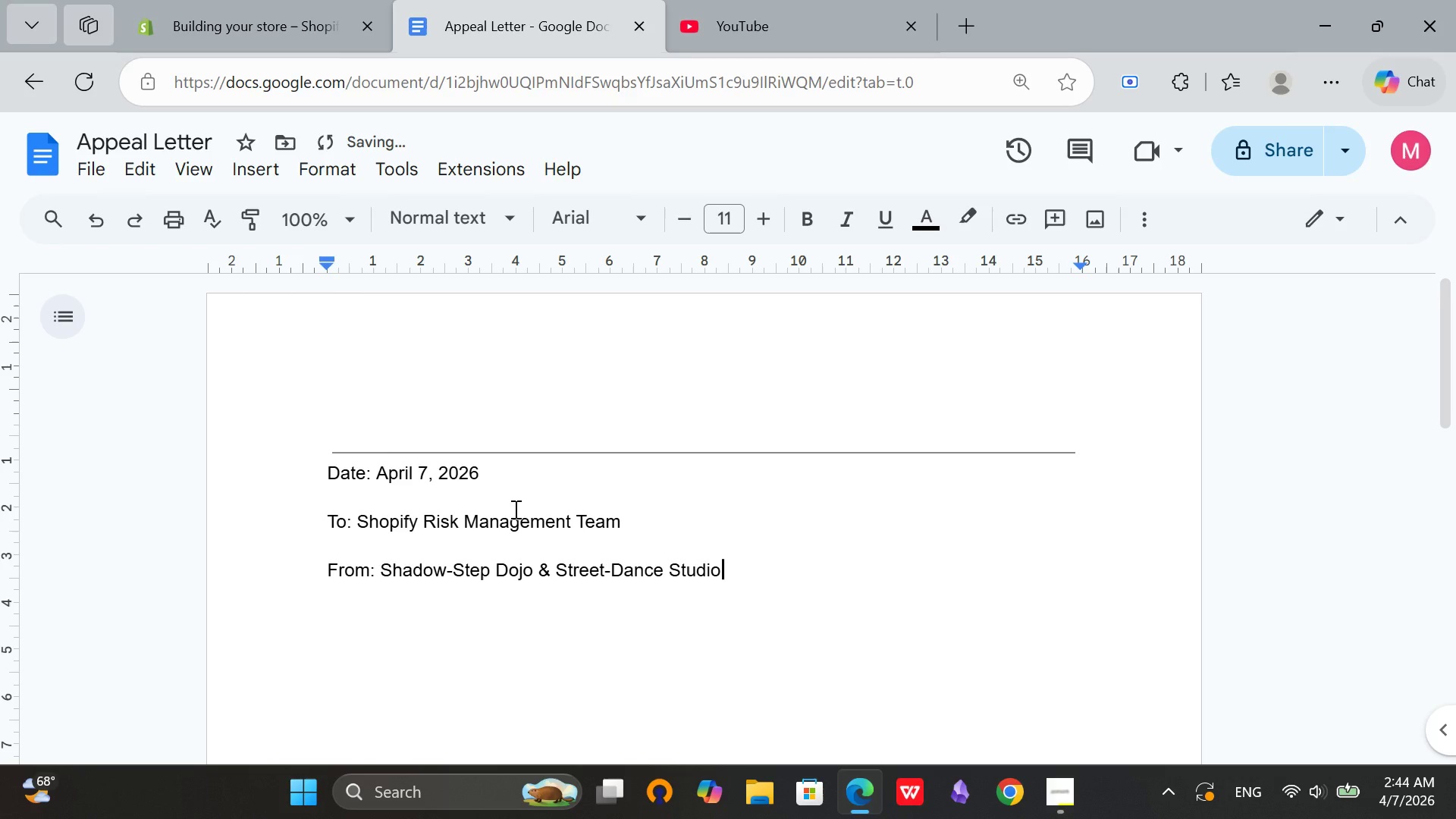 
key(Enter)
 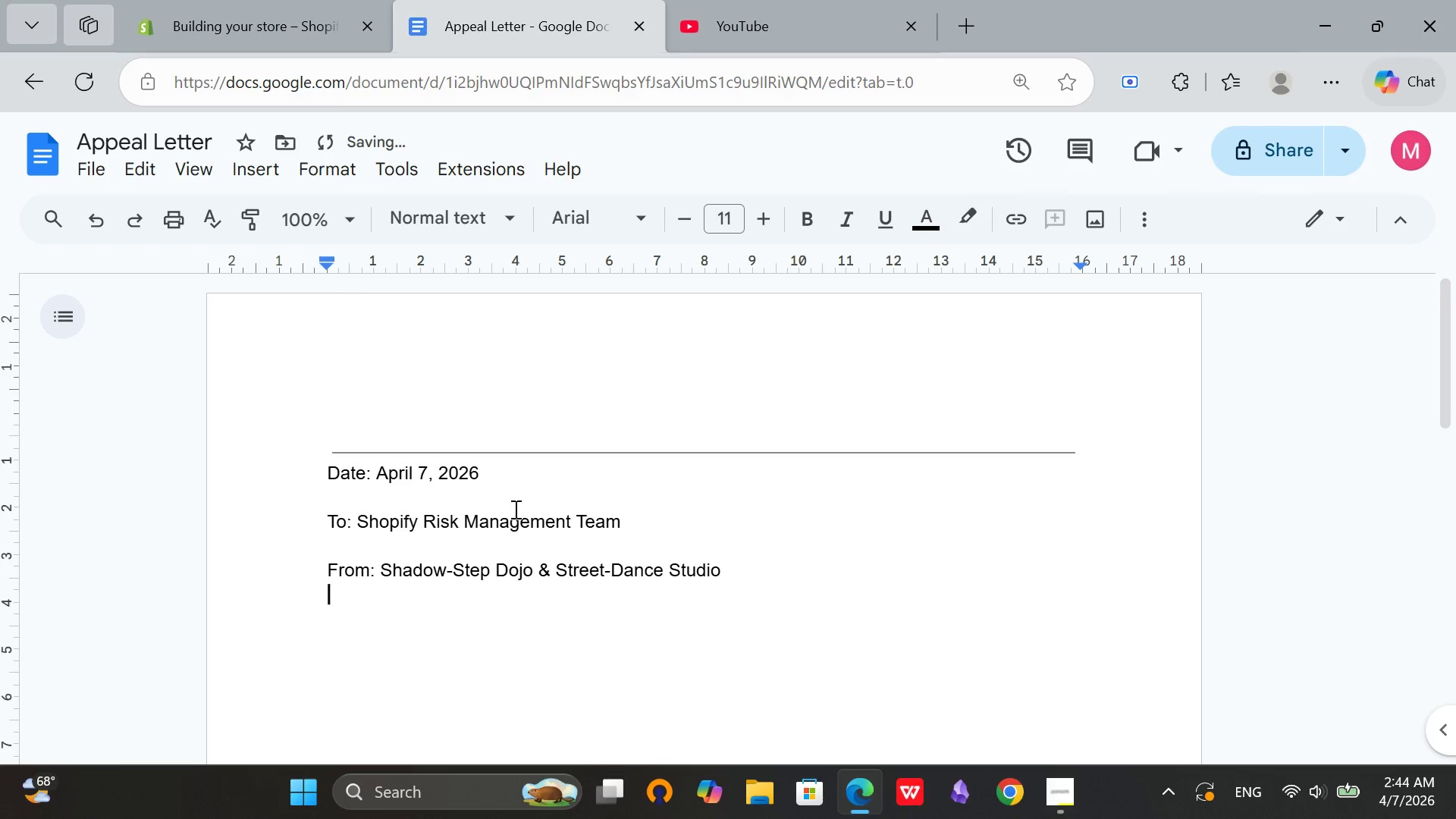 
key(Enter)
 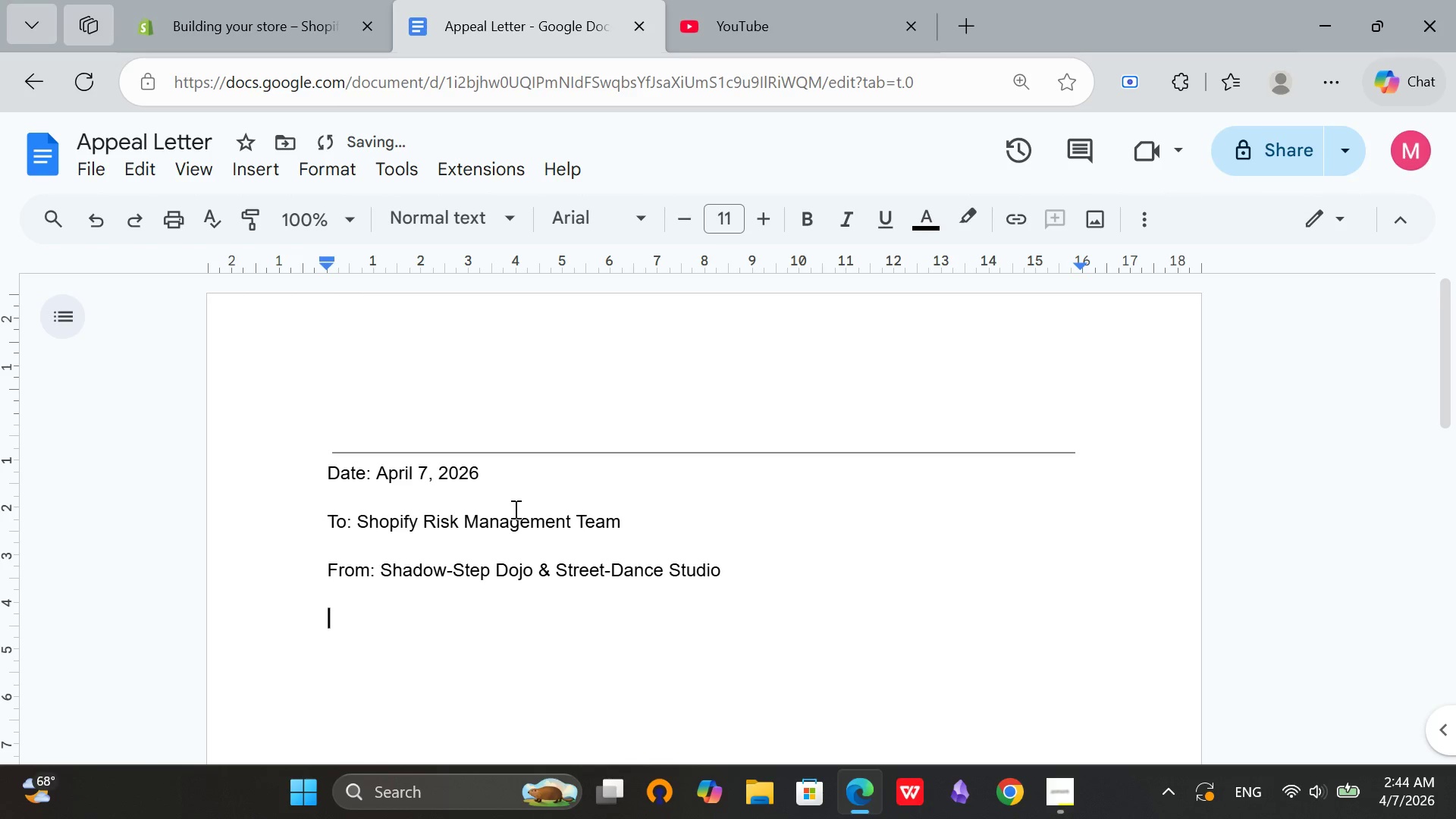 
type(Subject: Appeal for prohin)
key(Backspace)
key(Backspace)
key(Backspace)
key(Backspace)
key(Backspace)
key(Backspace)
type(Prohibited Items Flag-Training Equipment)
 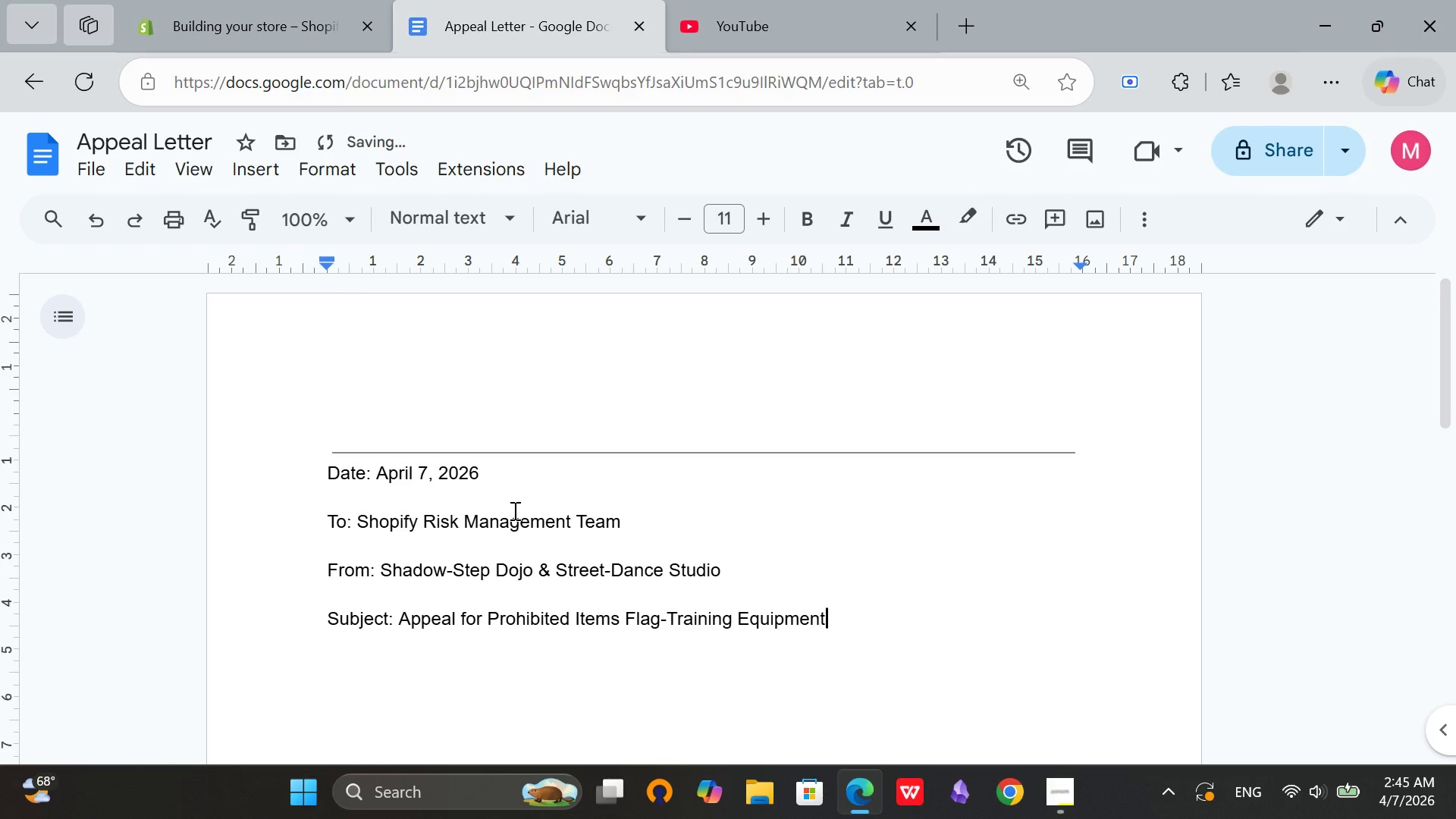 
key(Enter)
 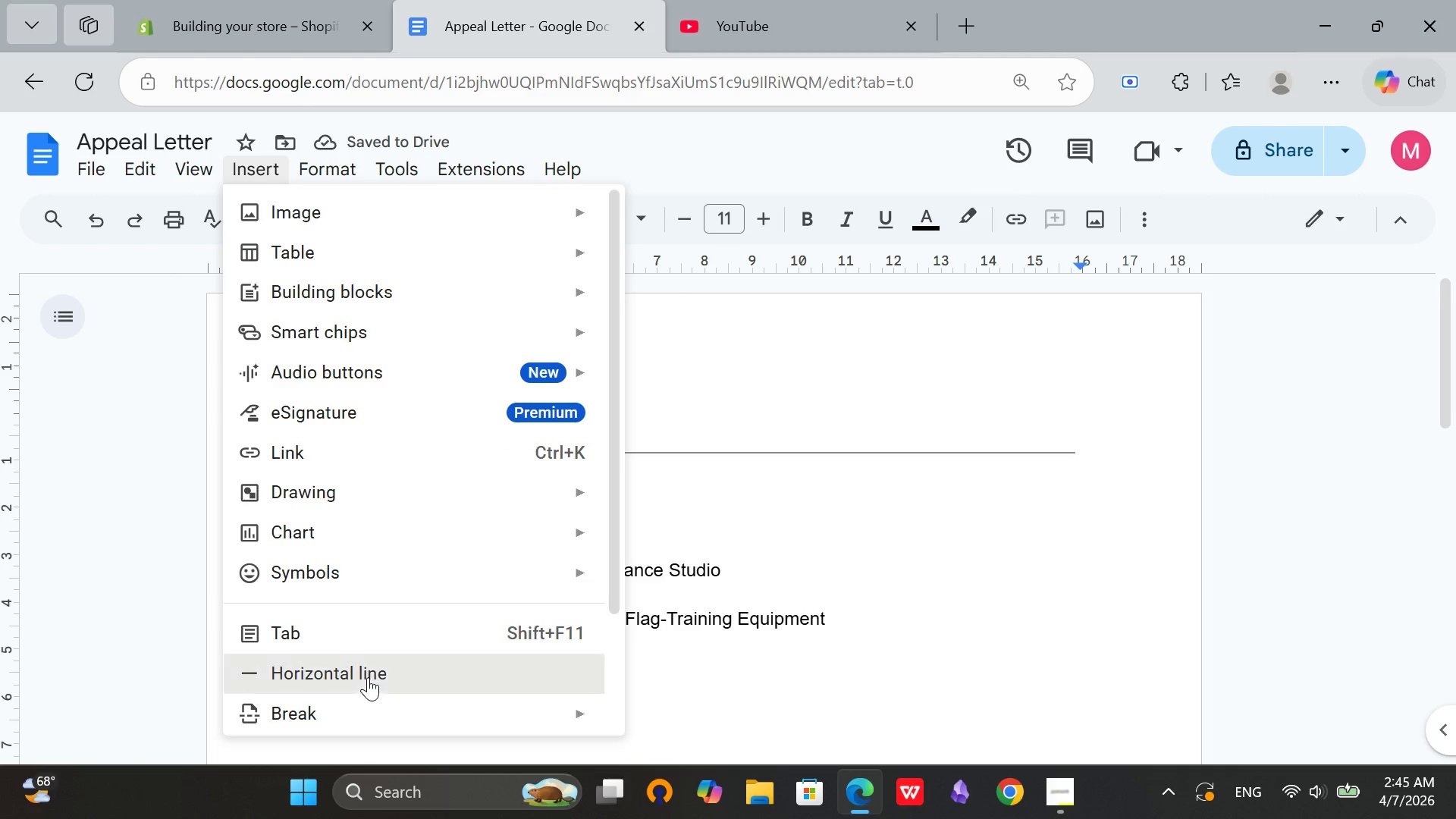 
left_click_drag(start_coordinate=[852, 621], to_coordinate=[321, 469])
 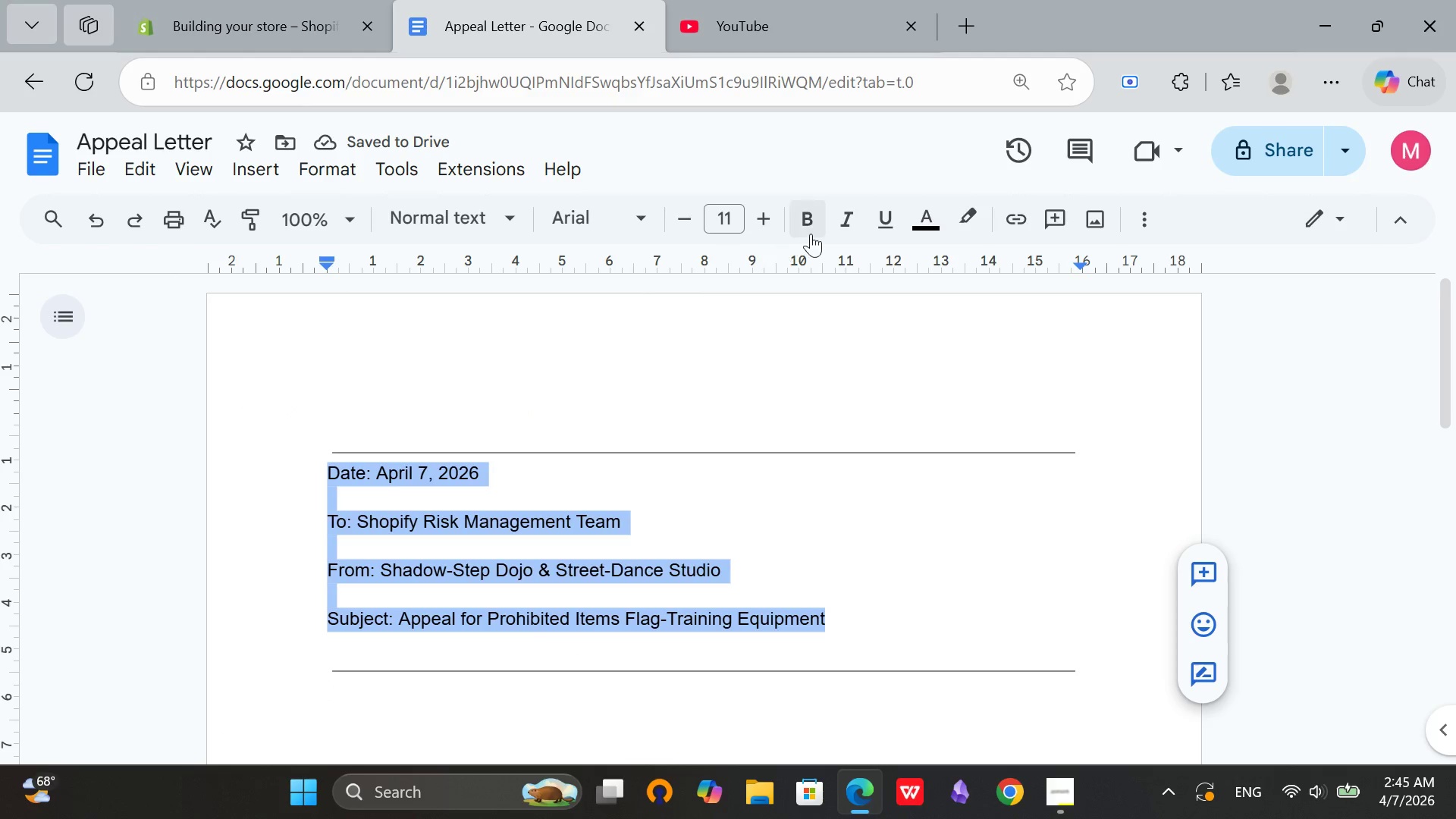 
left_click([814, 231])
 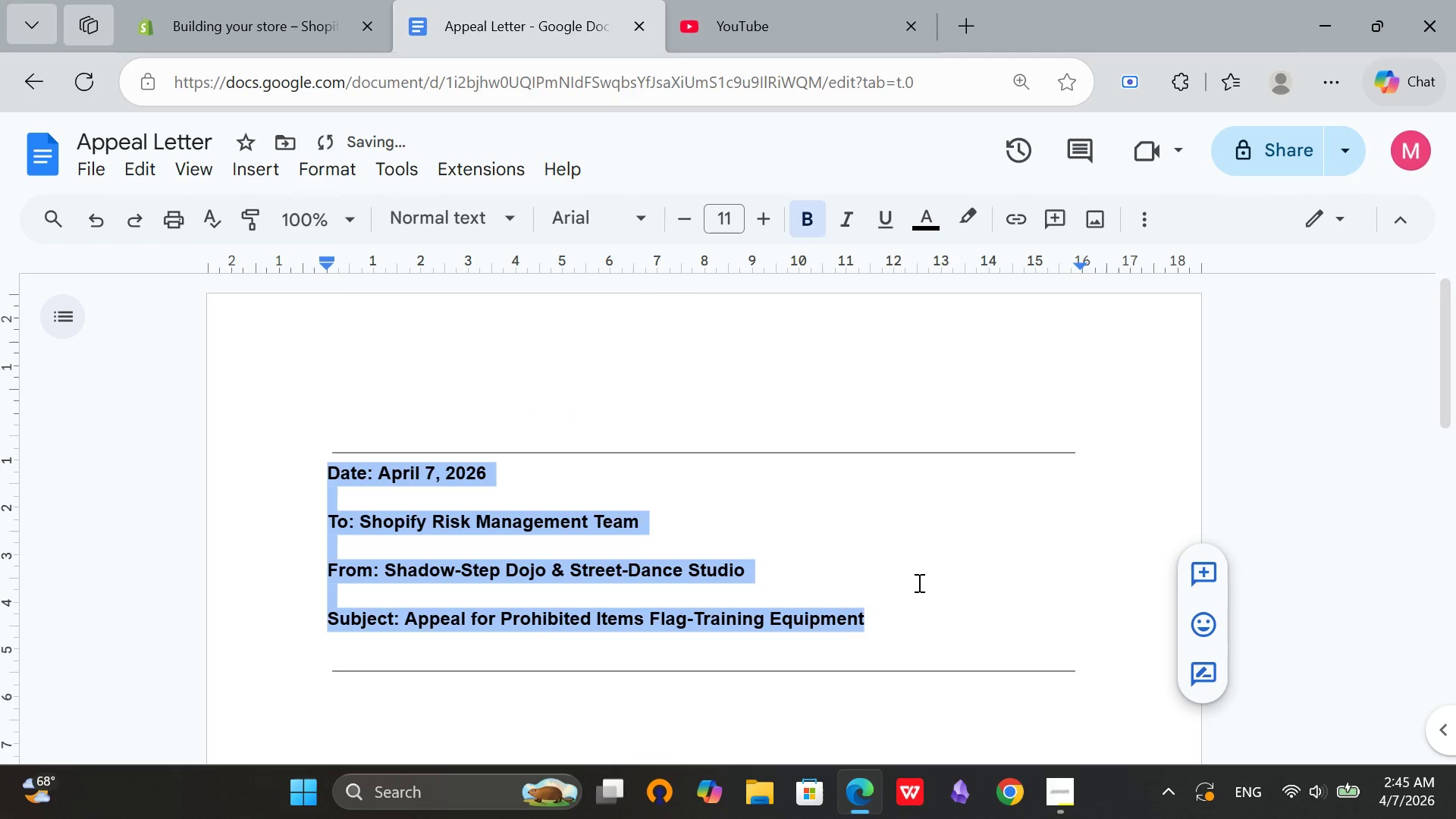 
left_click([946, 618])
 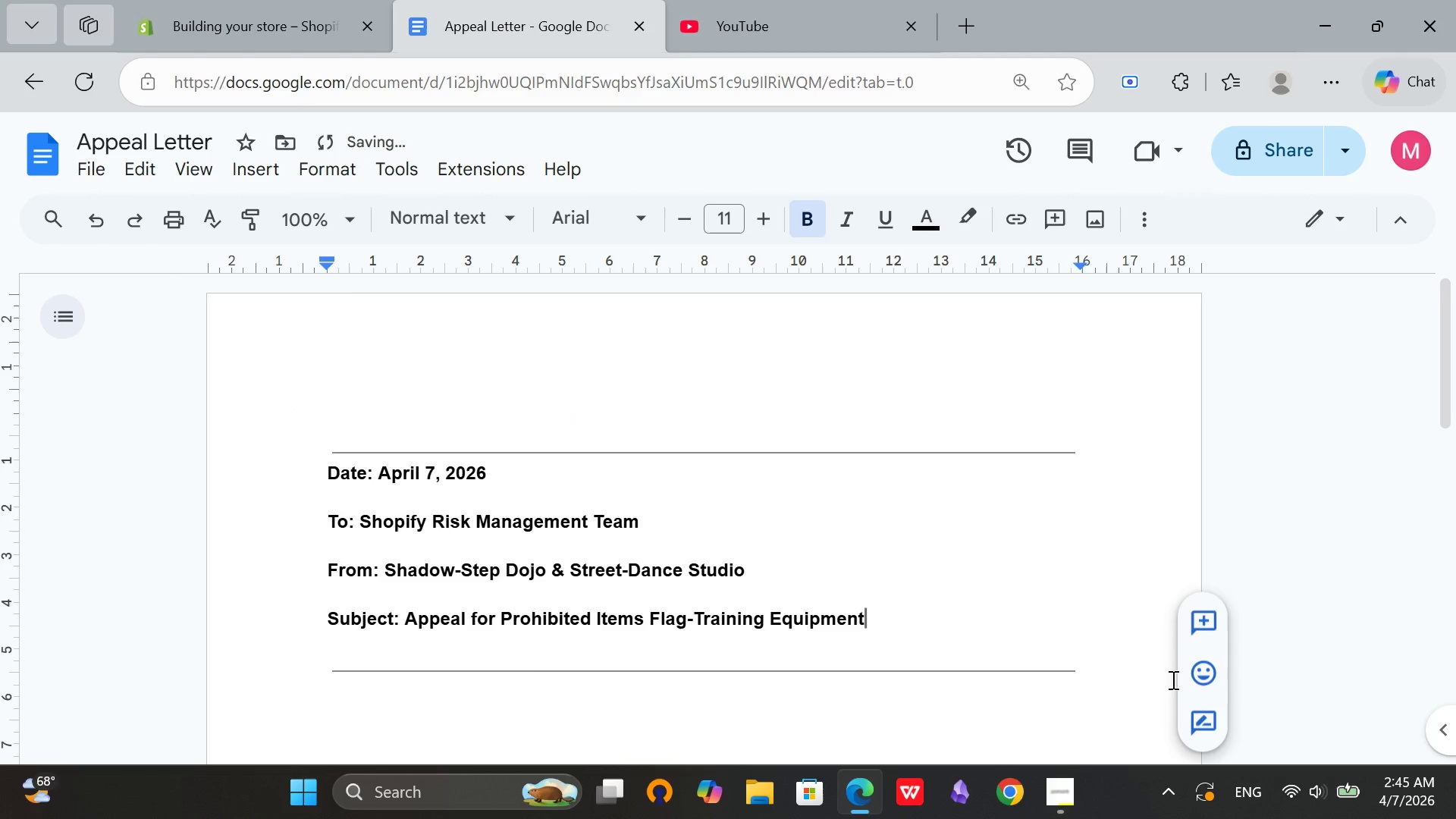 
scroll: coordinate [1112, 677], scroll_direction: down, amount: 2.0
 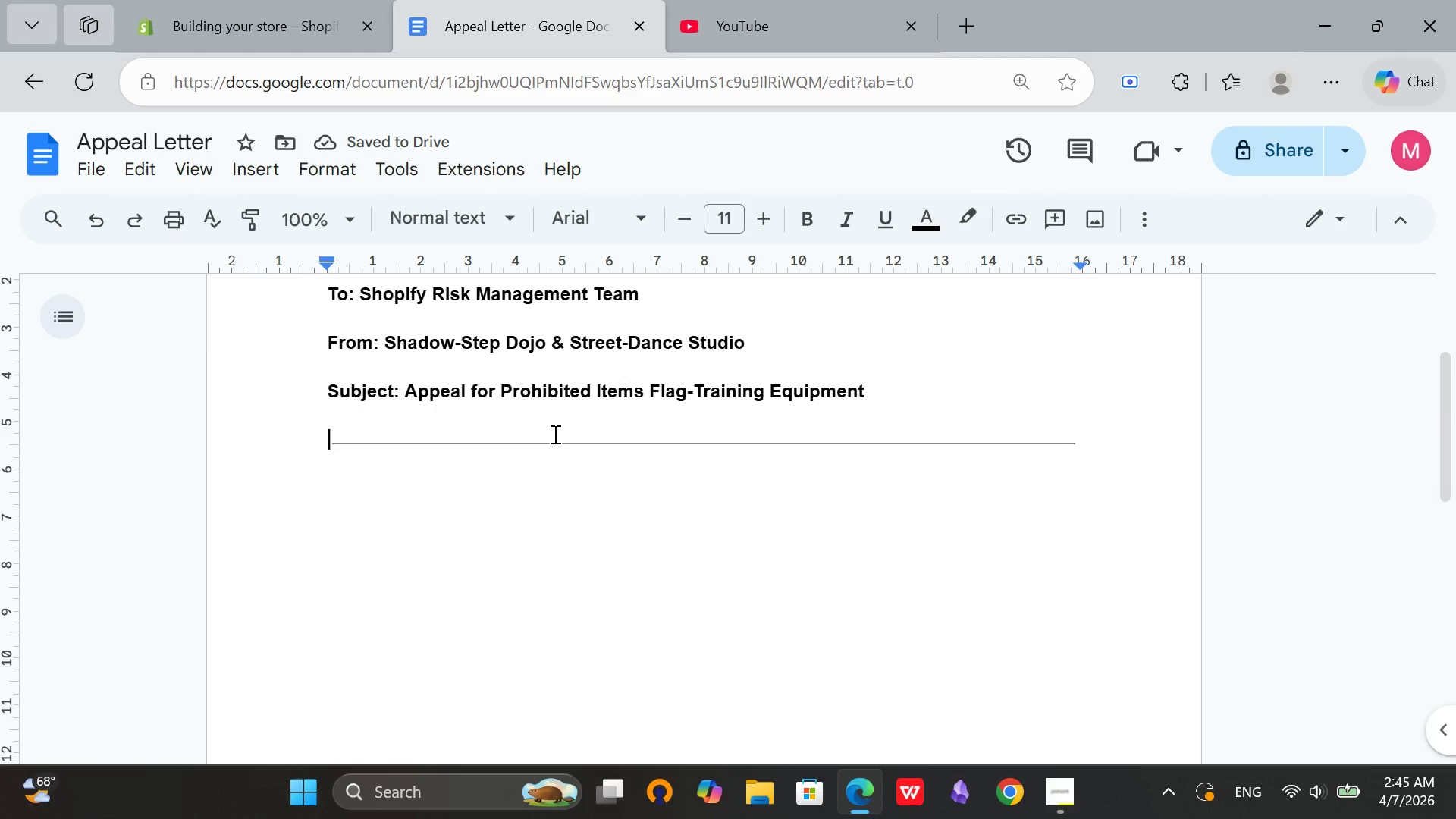 
double_click([488, 499])
 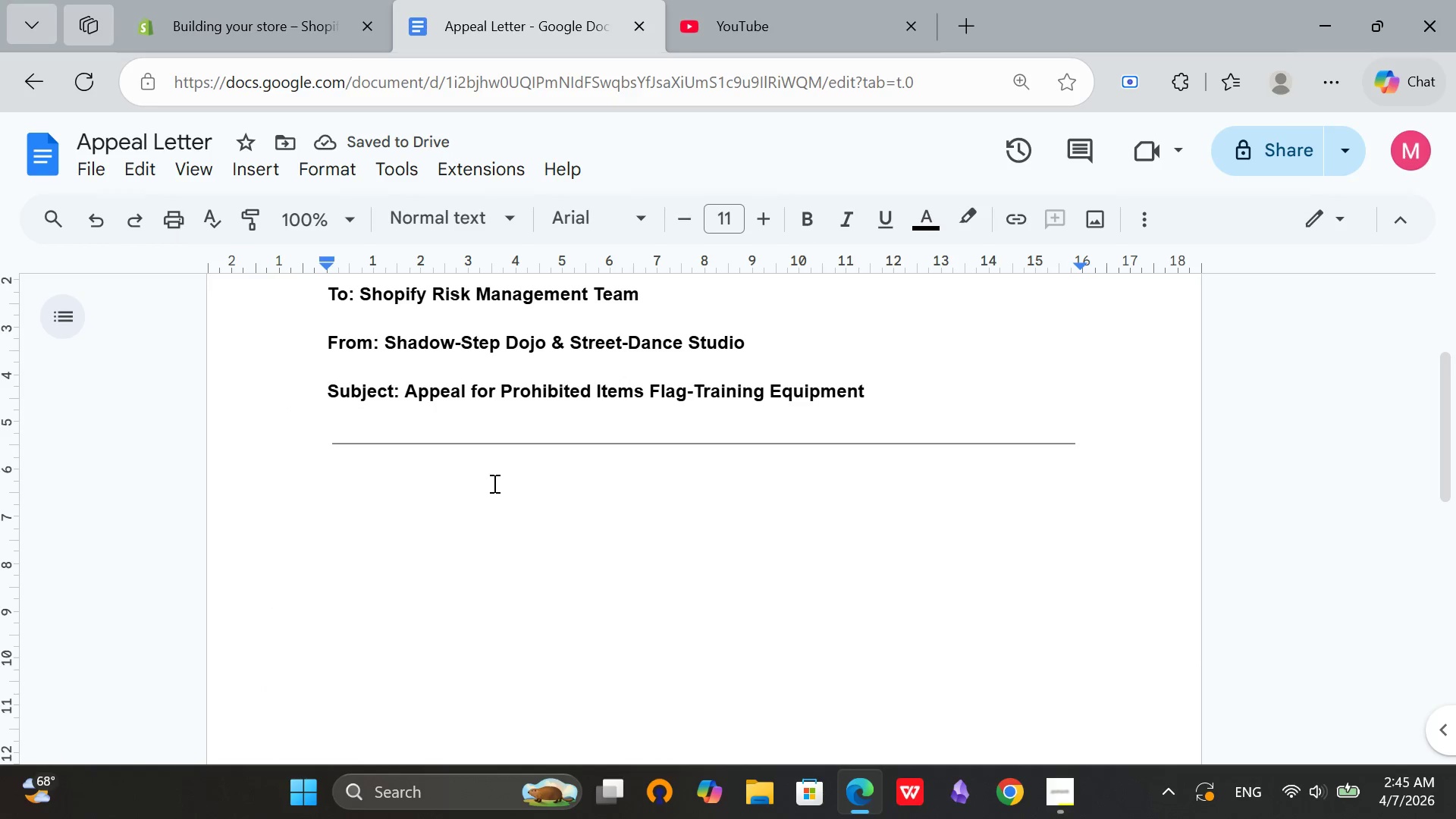 
key(Enter)
 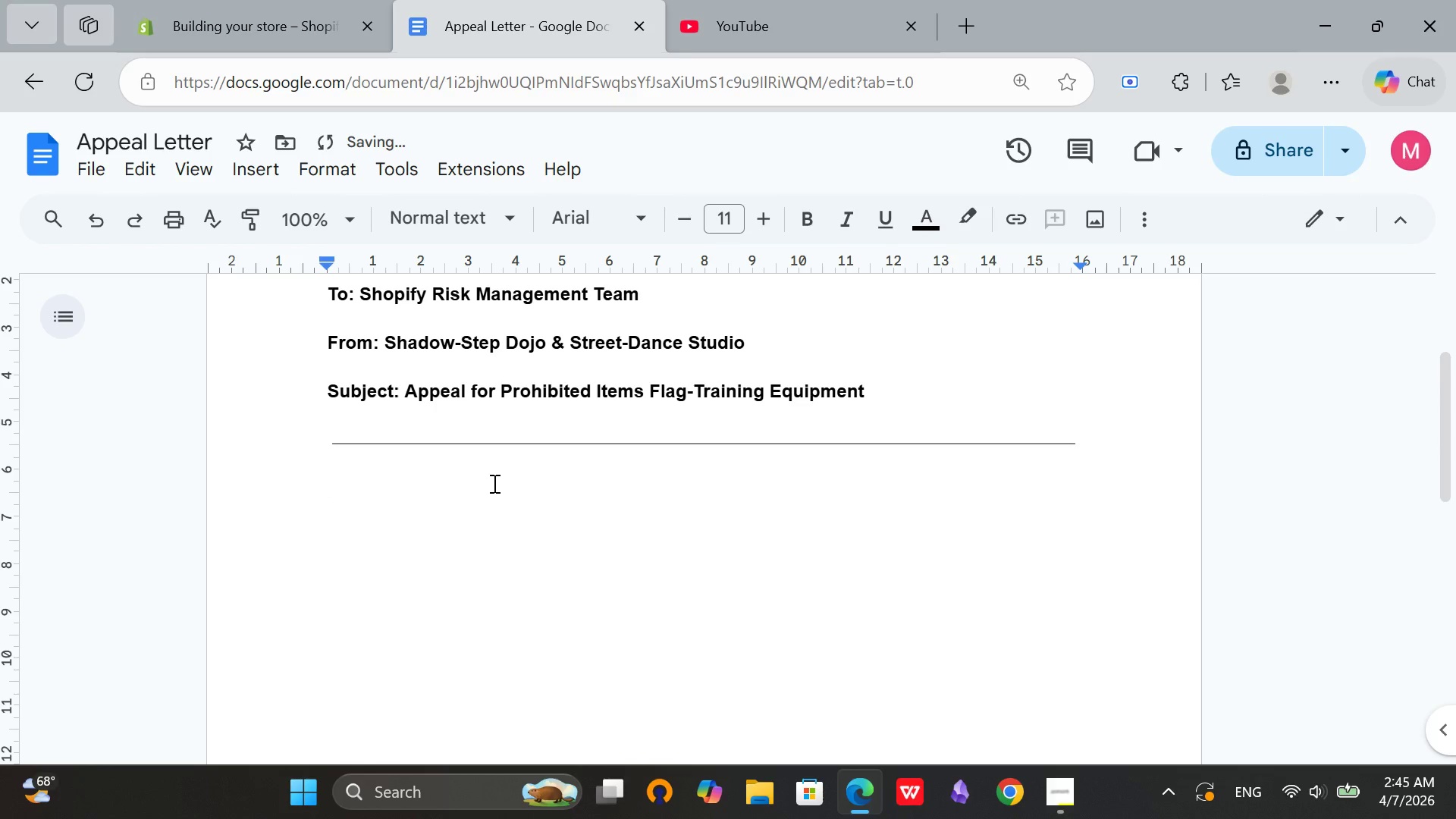 
type(Dear Shopify Rism)
key(Backspace)
type(k Managemtn)
key(Backspace)
key(Backspace)
key(Backspace)
type(ment )
 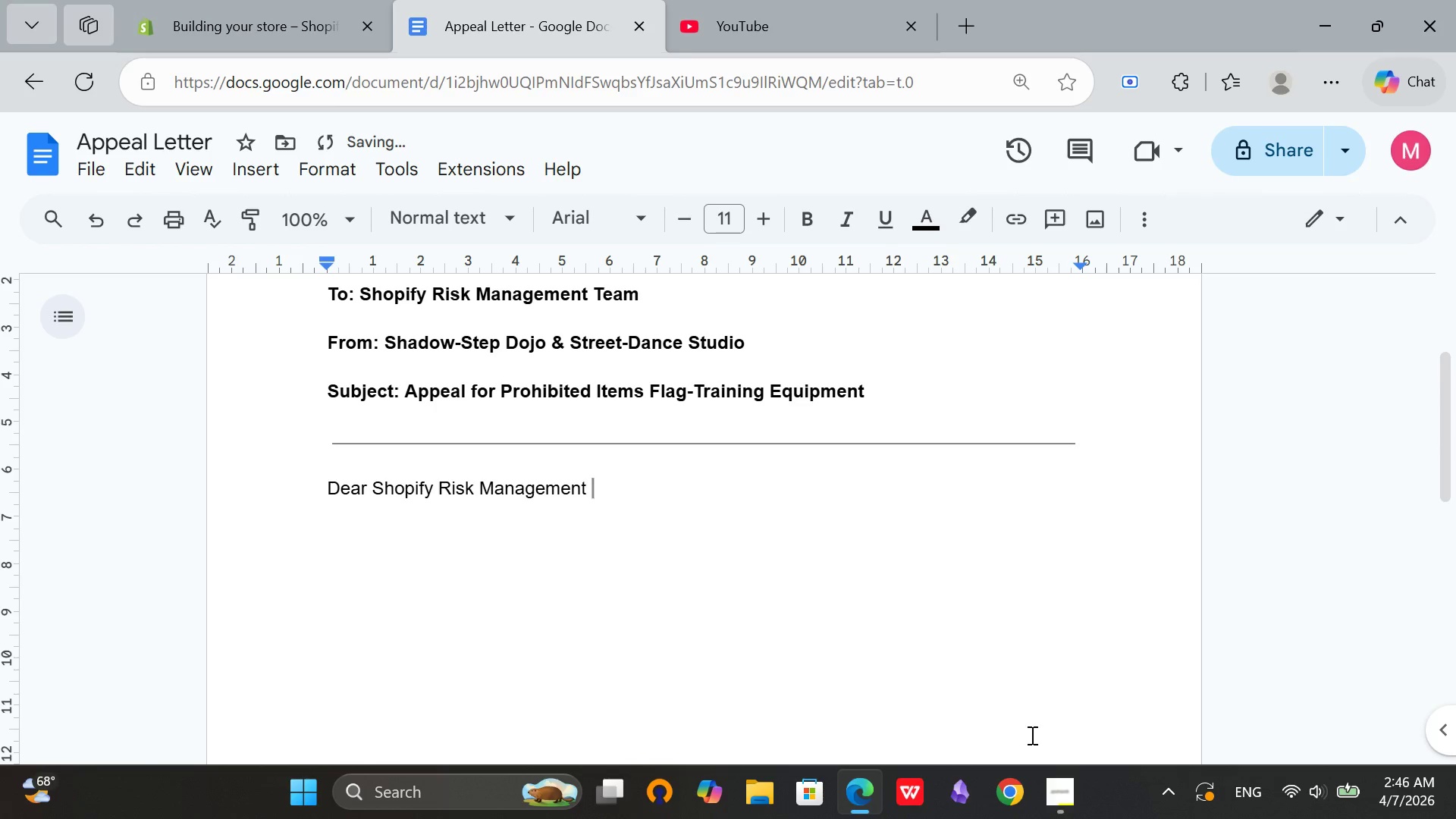 
left_click([1068, 805])